 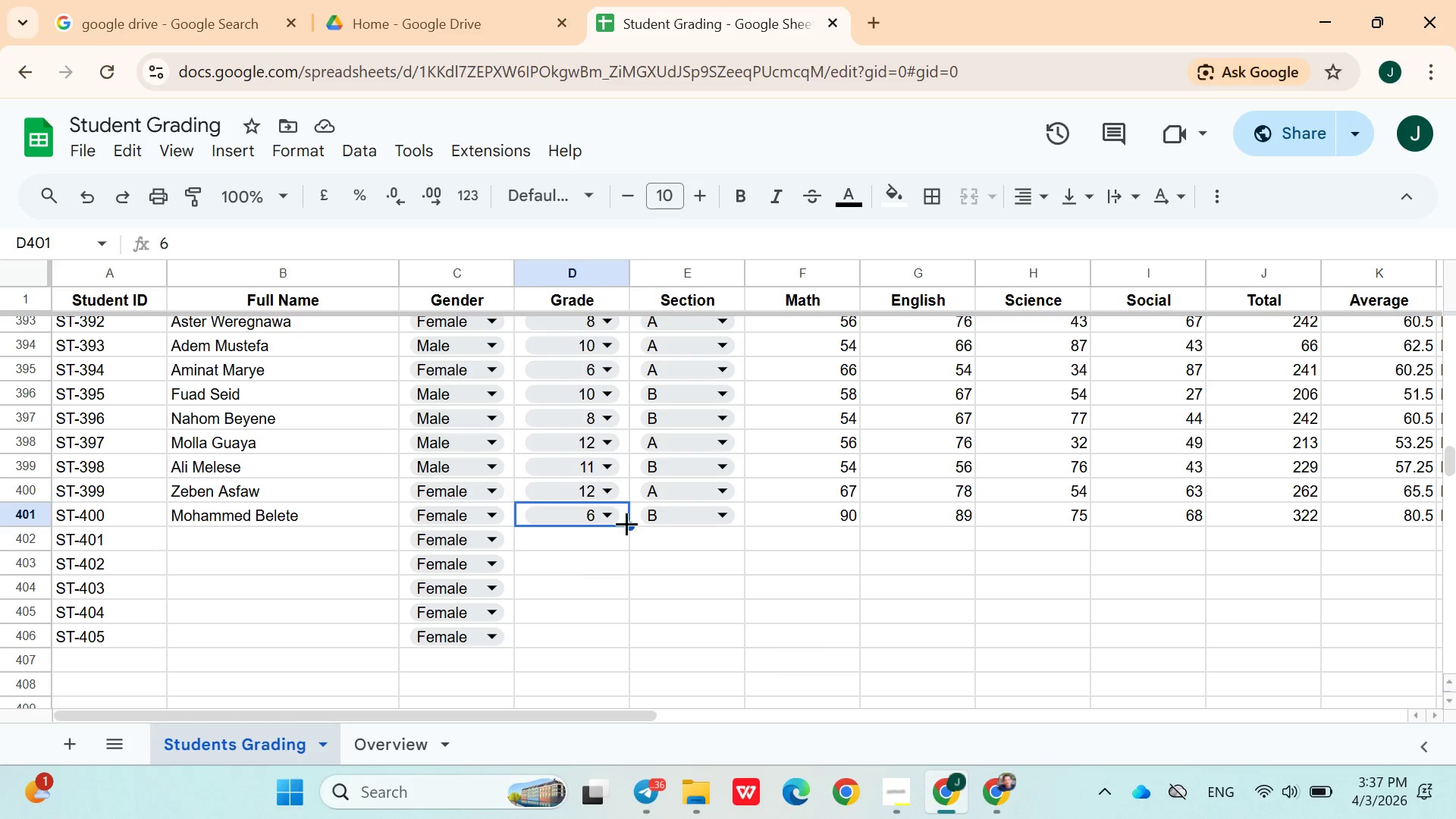 
left_click_drag(start_coordinate=[626, 523], to_coordinate=[618, 632])
 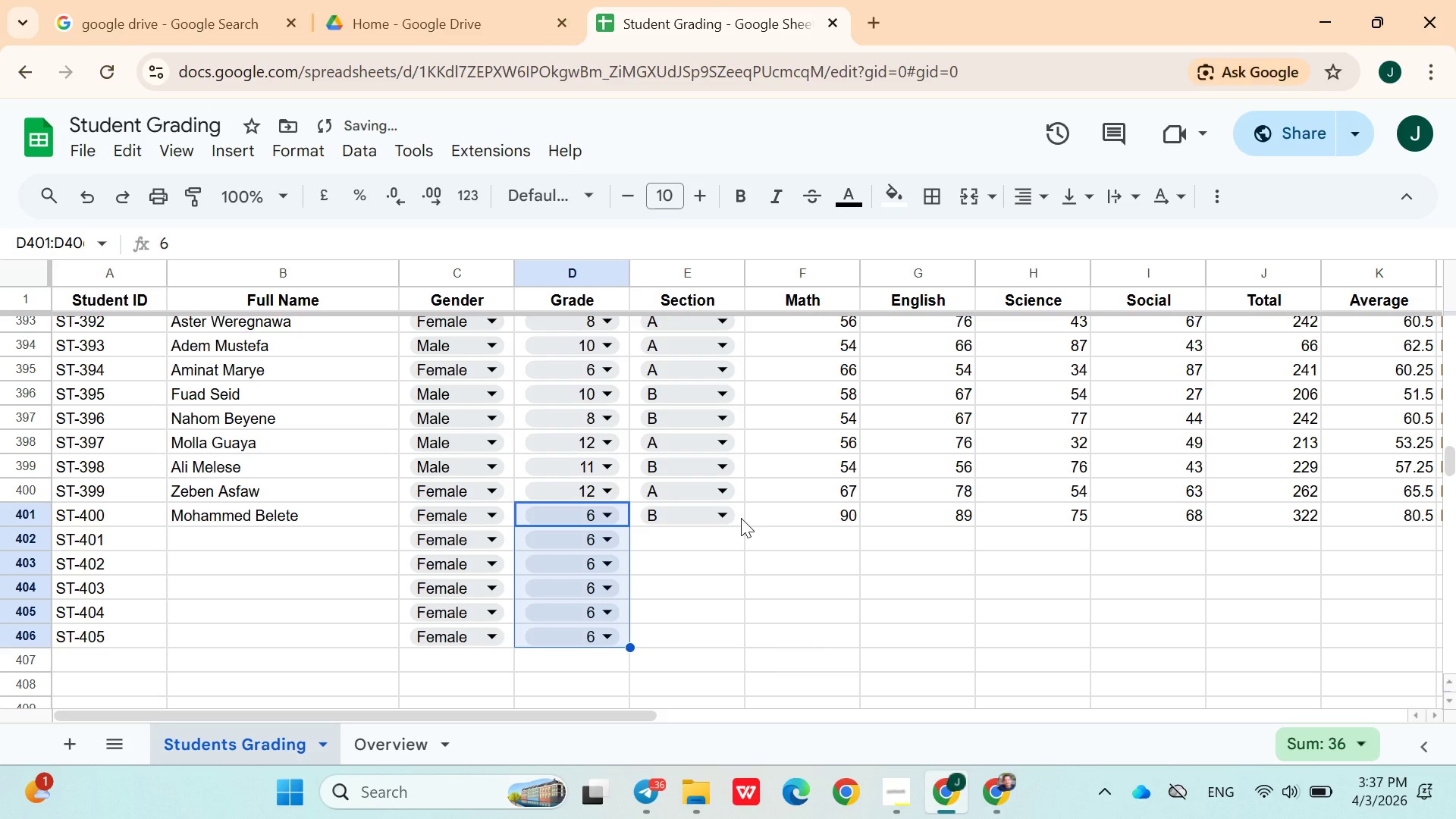 
left_click([742, 519])
 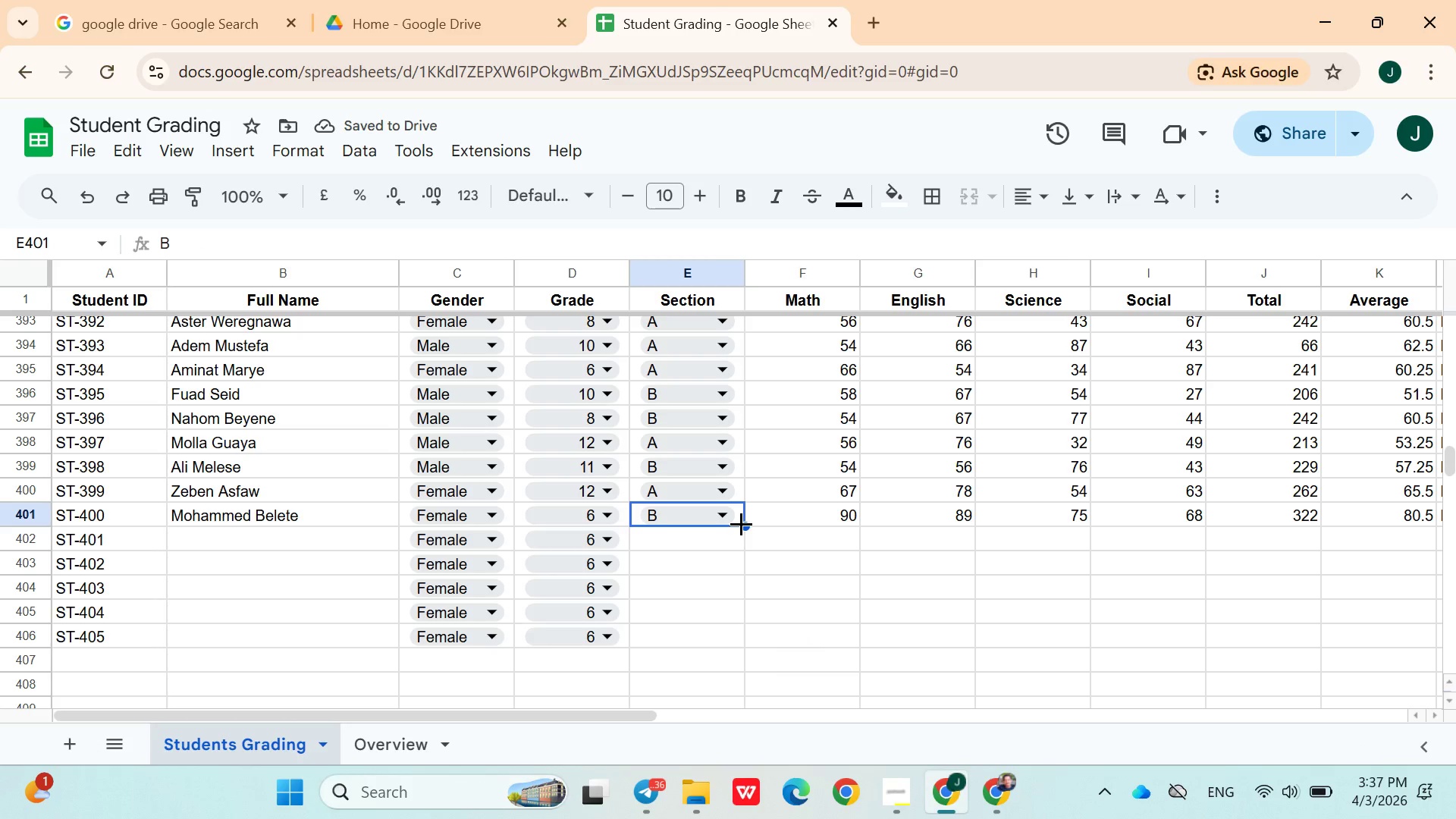 
left_click_drag(start_coordinate=[741, 523], to_coordinate=[736, 641])
 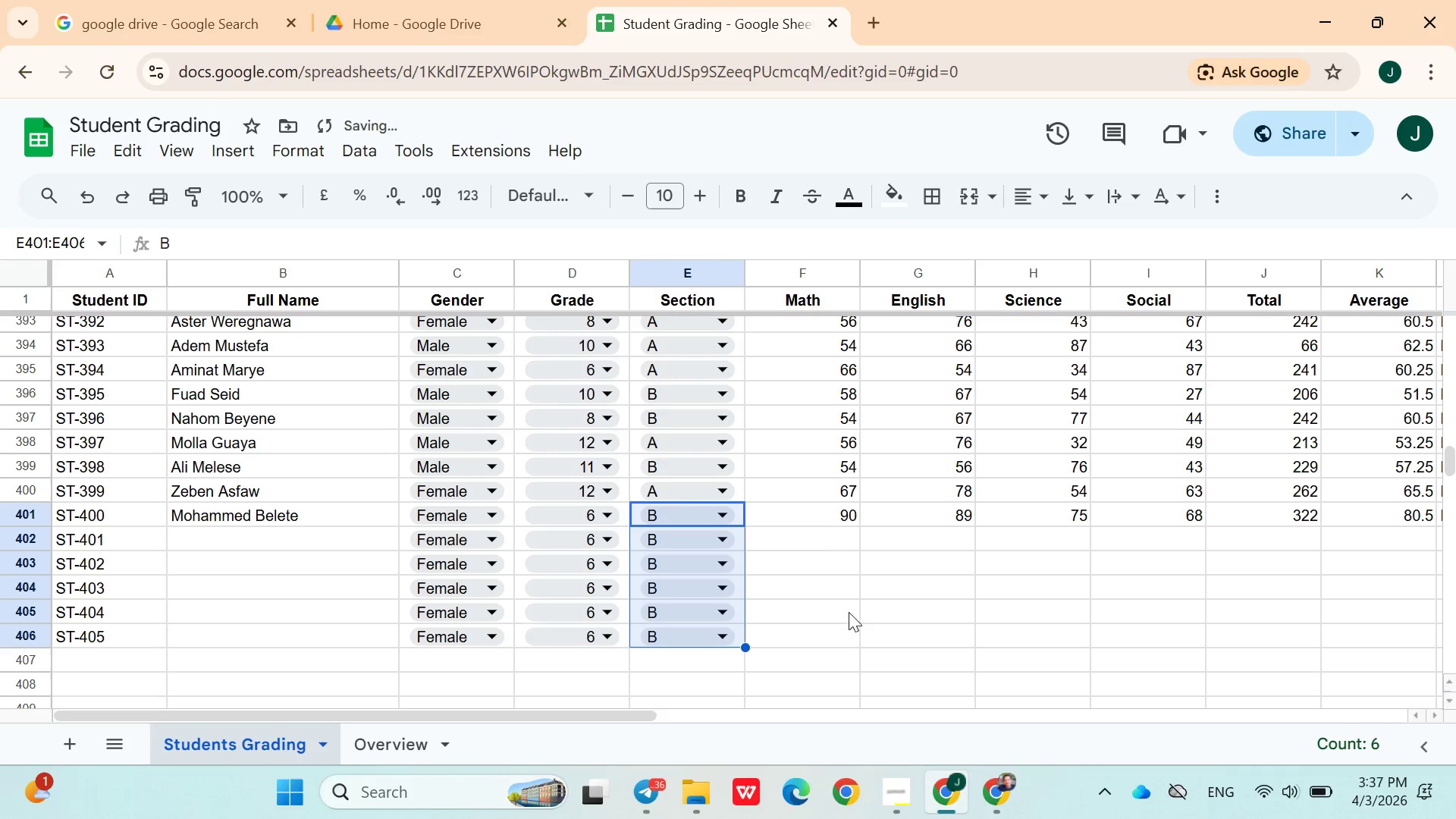 
left_click([817, 538])
 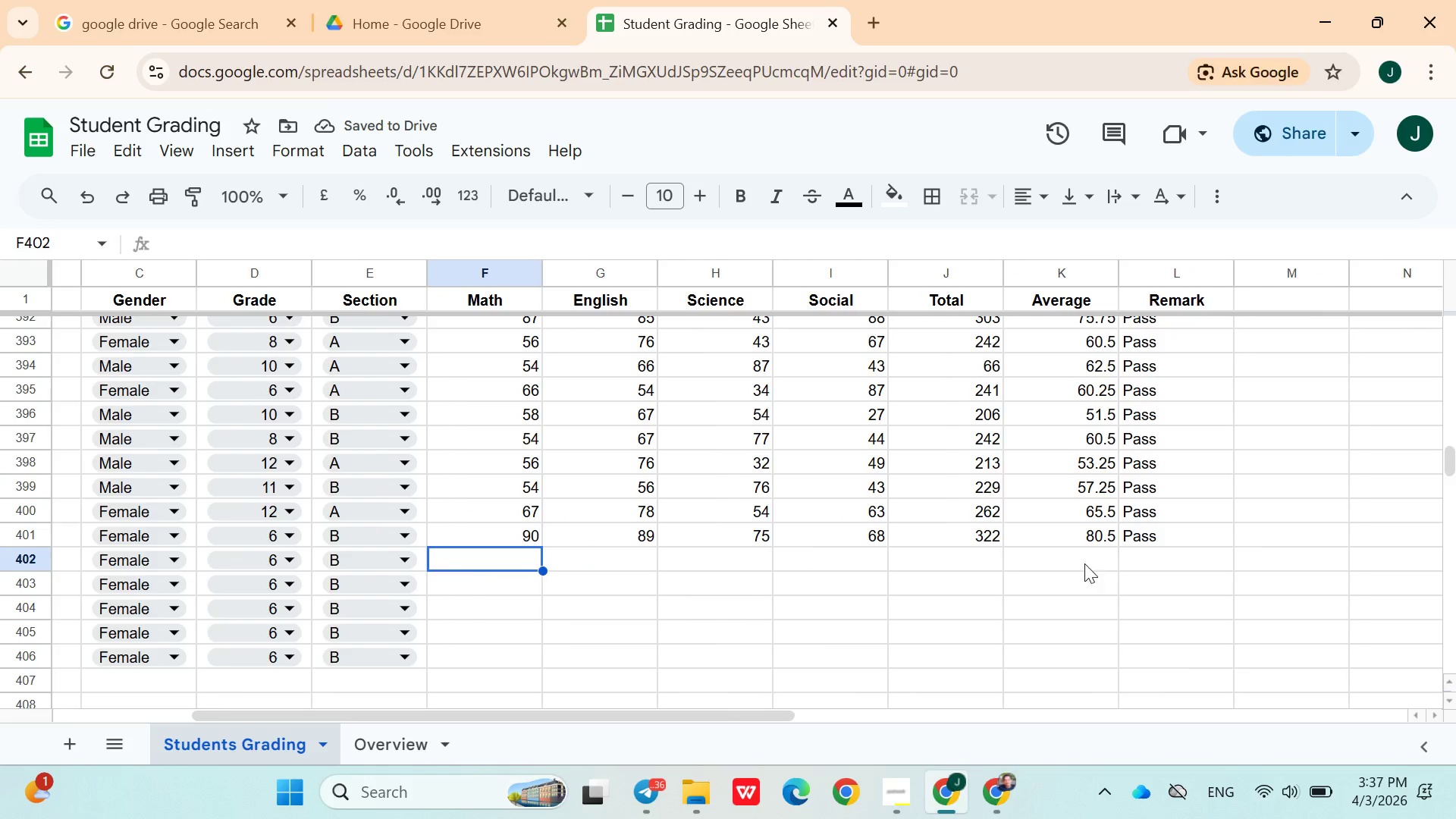 
left_click([1045, 538])
 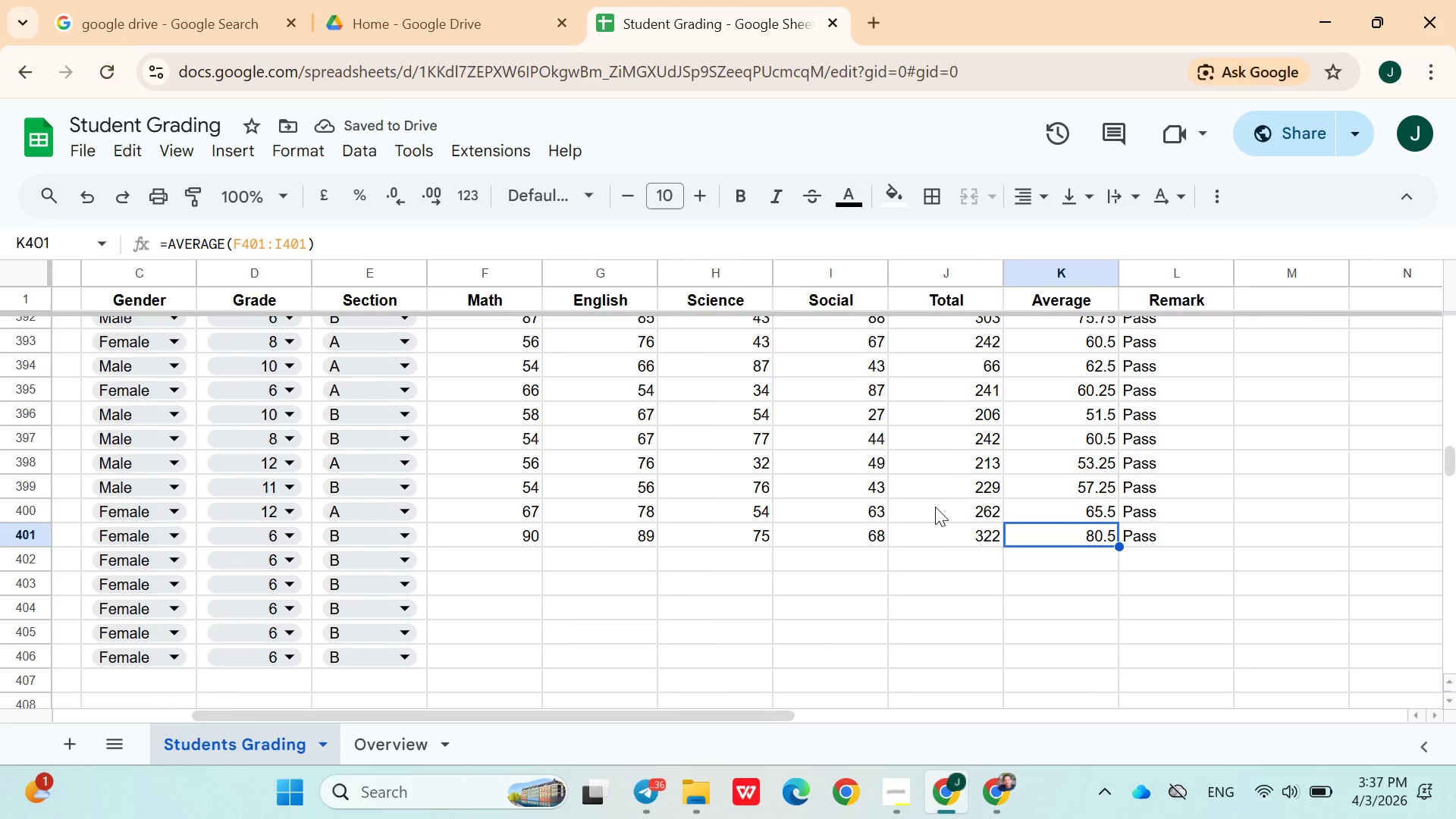 
left_click([935, 507])
 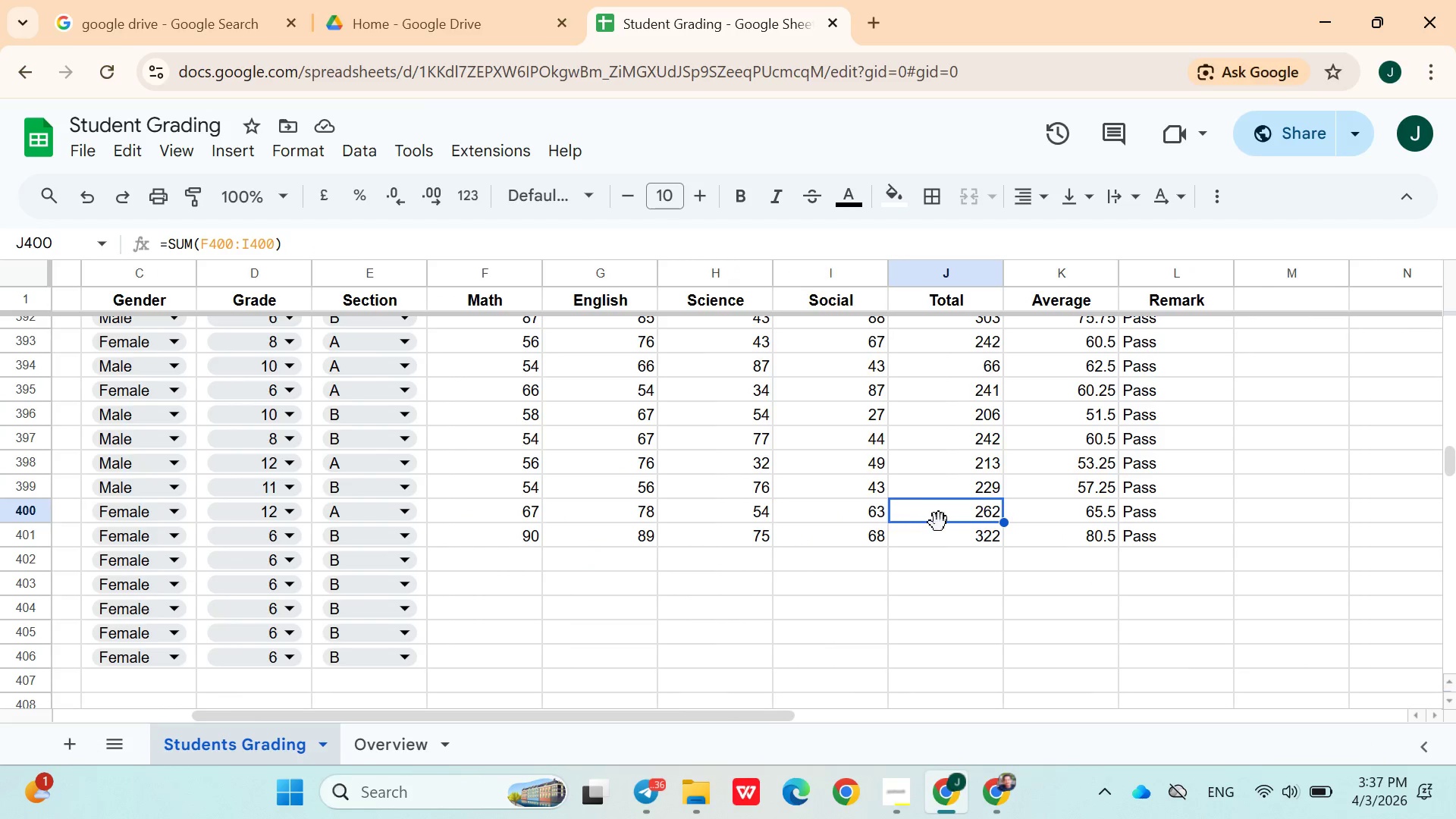 
left_click([941, 525])
 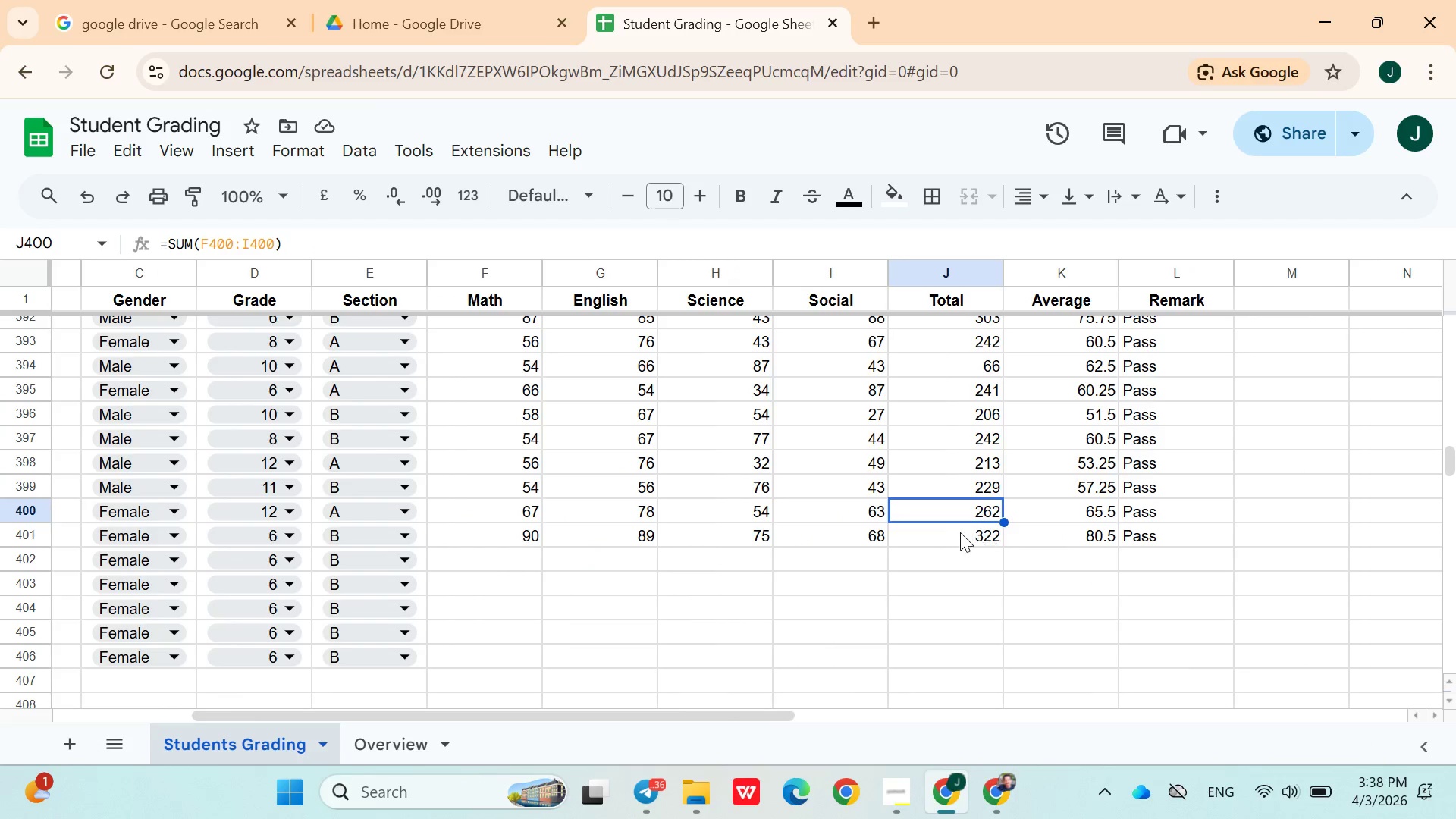 
left_click([954, 535])
 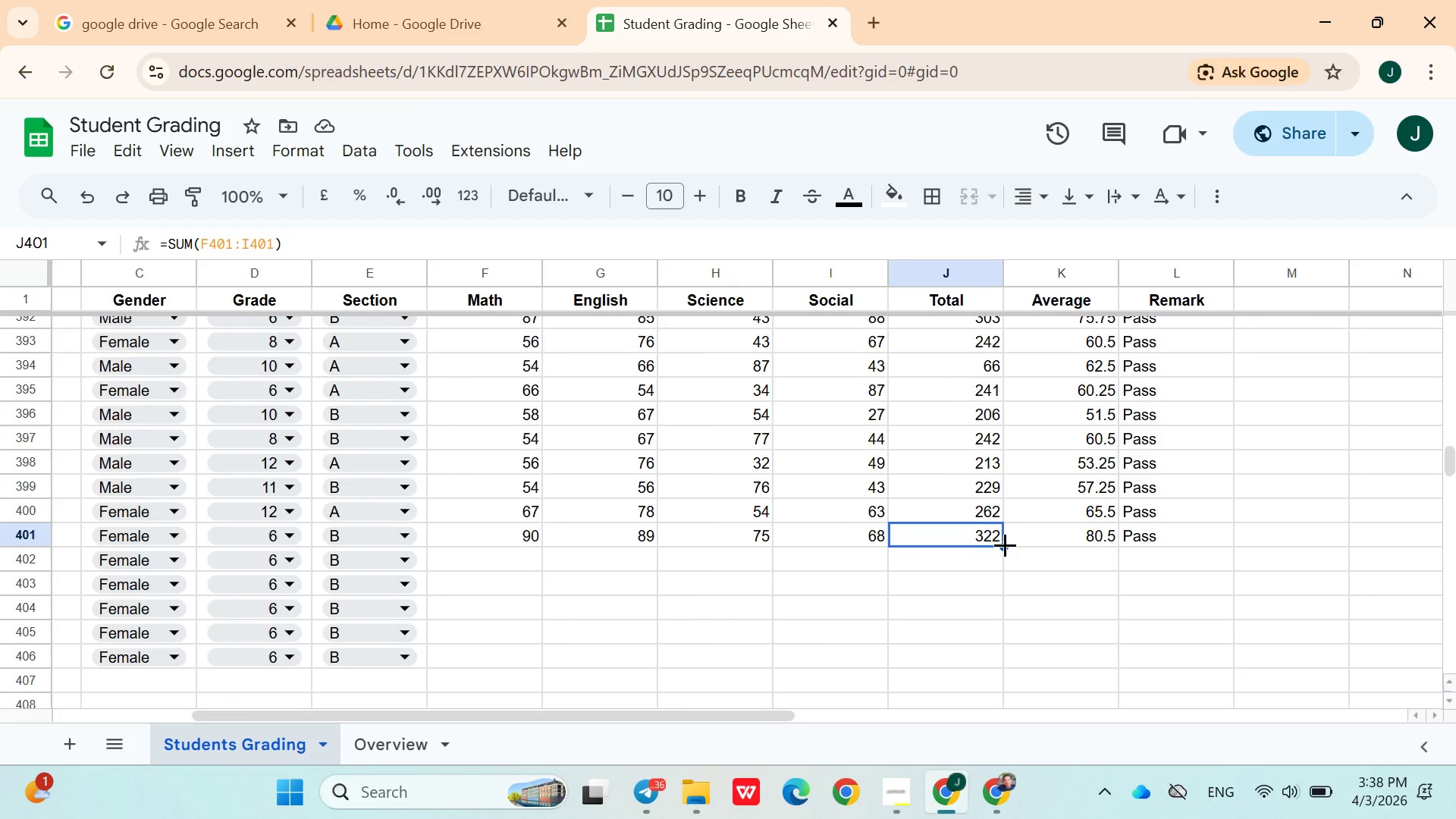 
left_click_drag(start_coordinate=[1005, 544], to_coordinate=[992, 660])
 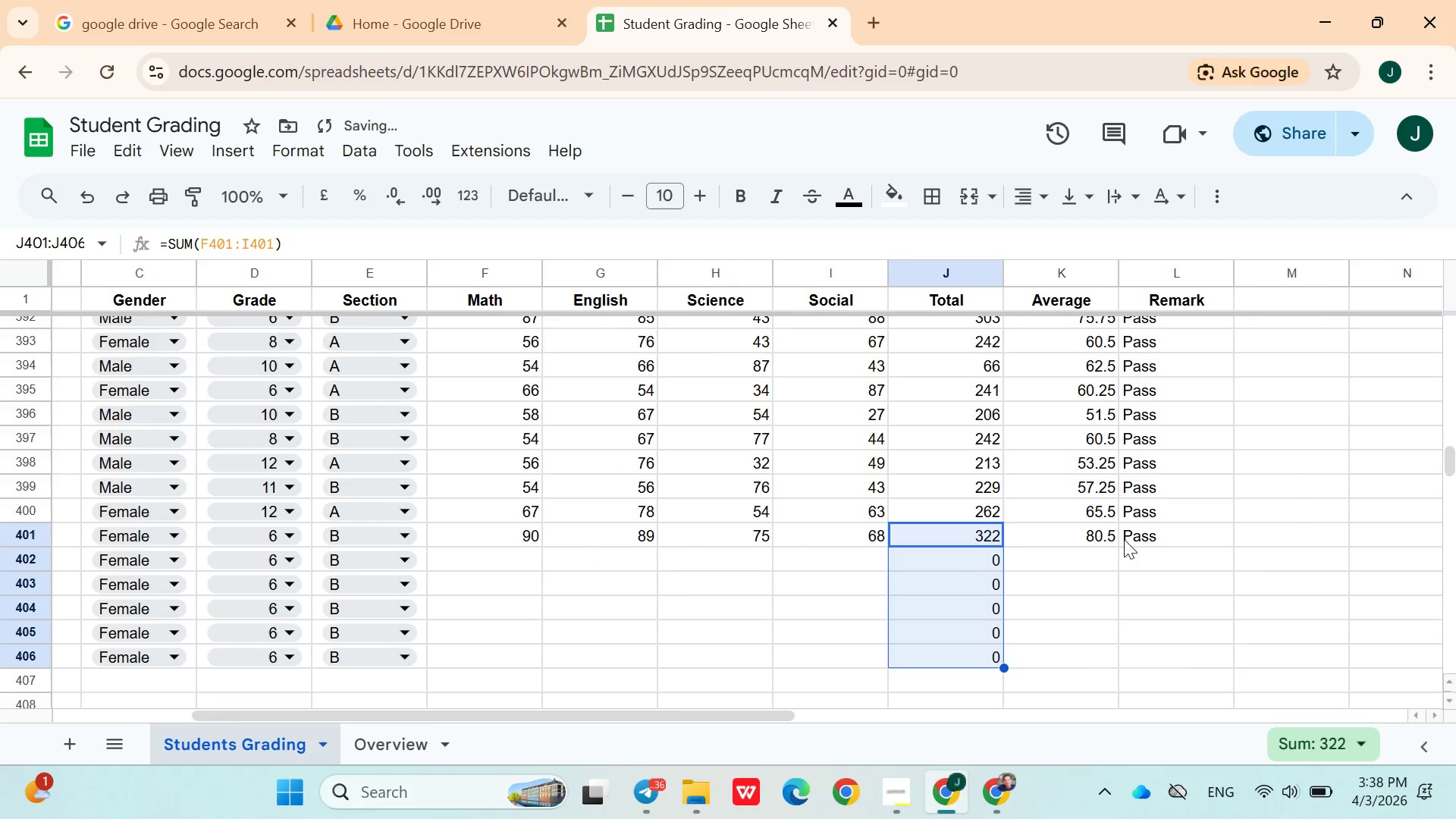 
left_click([1054, 538])
 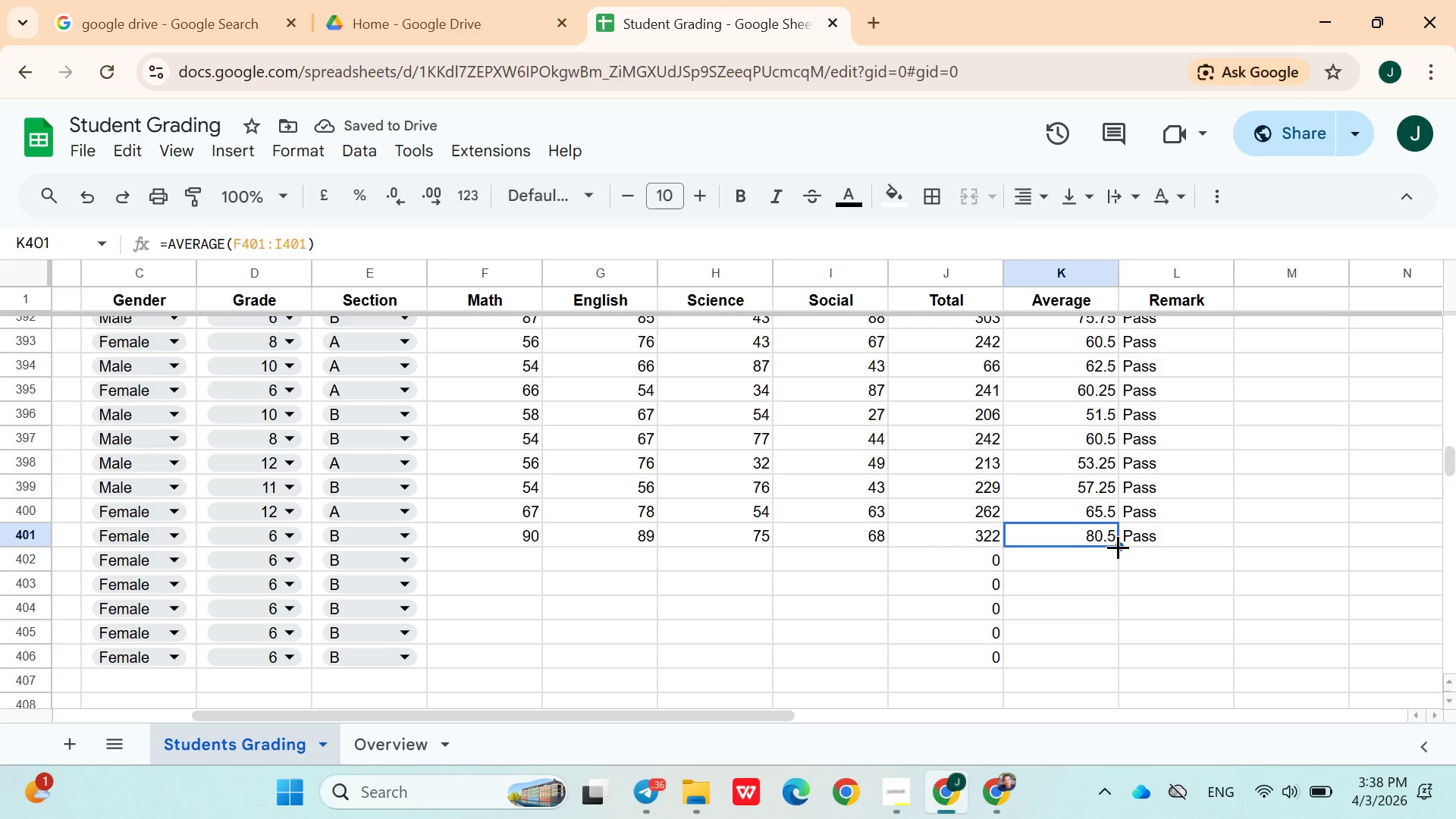 
left_click_drag(start_coordinate=[1119, 547], to_coordinate=[1110, 654])
 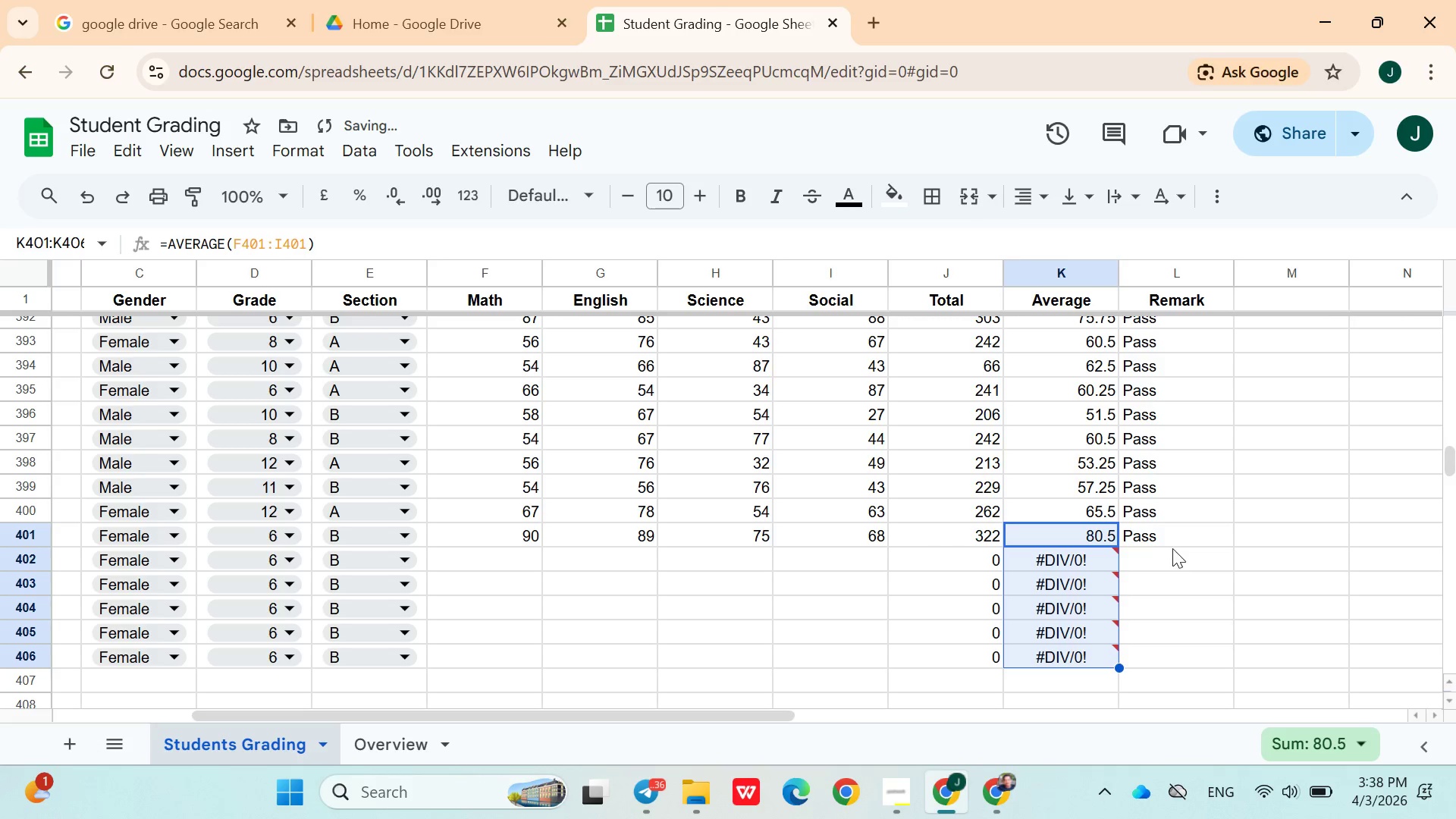 
left_click([1174, 542])
 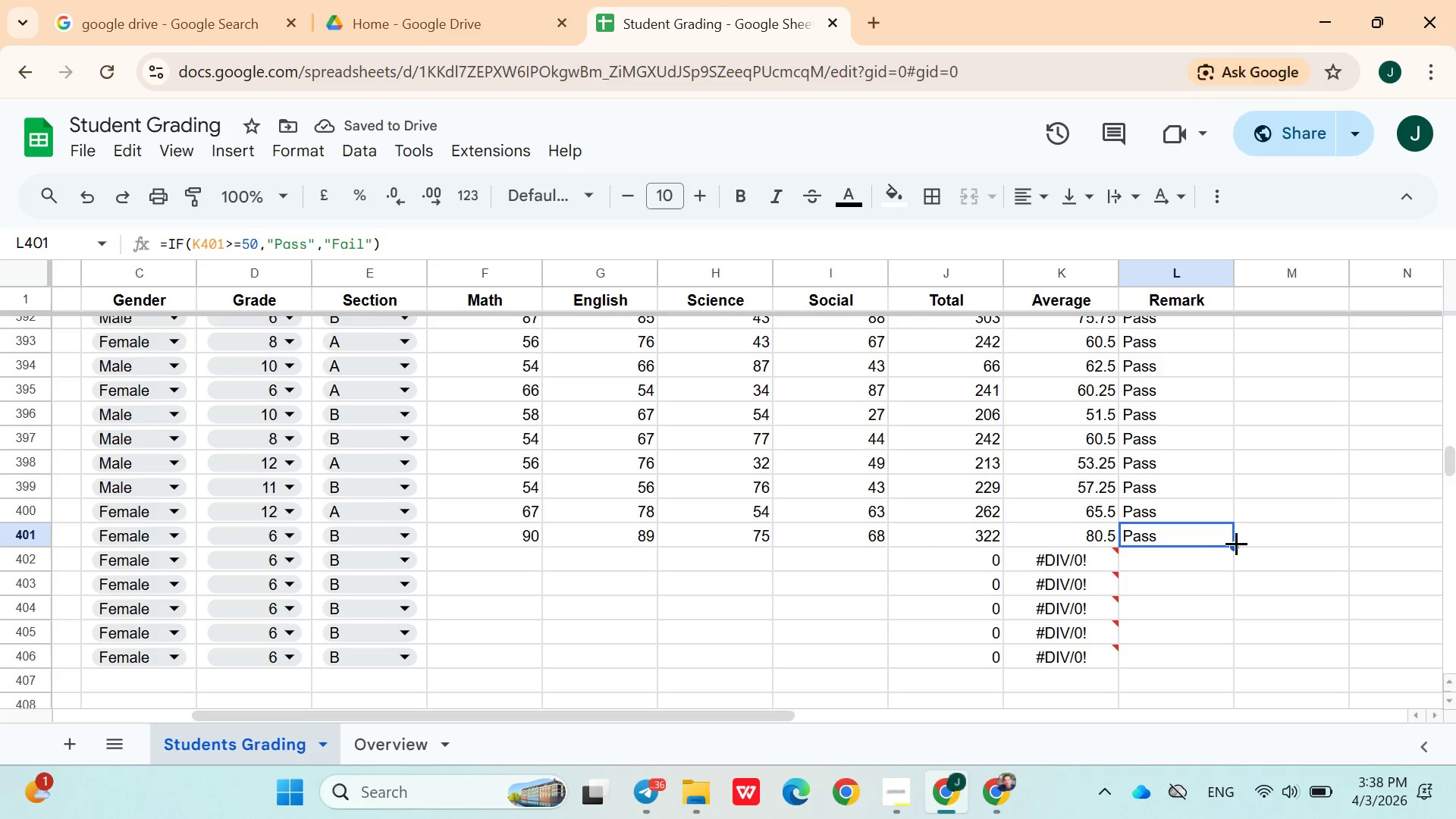 
left_click_drag(start_coordinate=[1236, 546], to_coordinate=[1228, 653])
 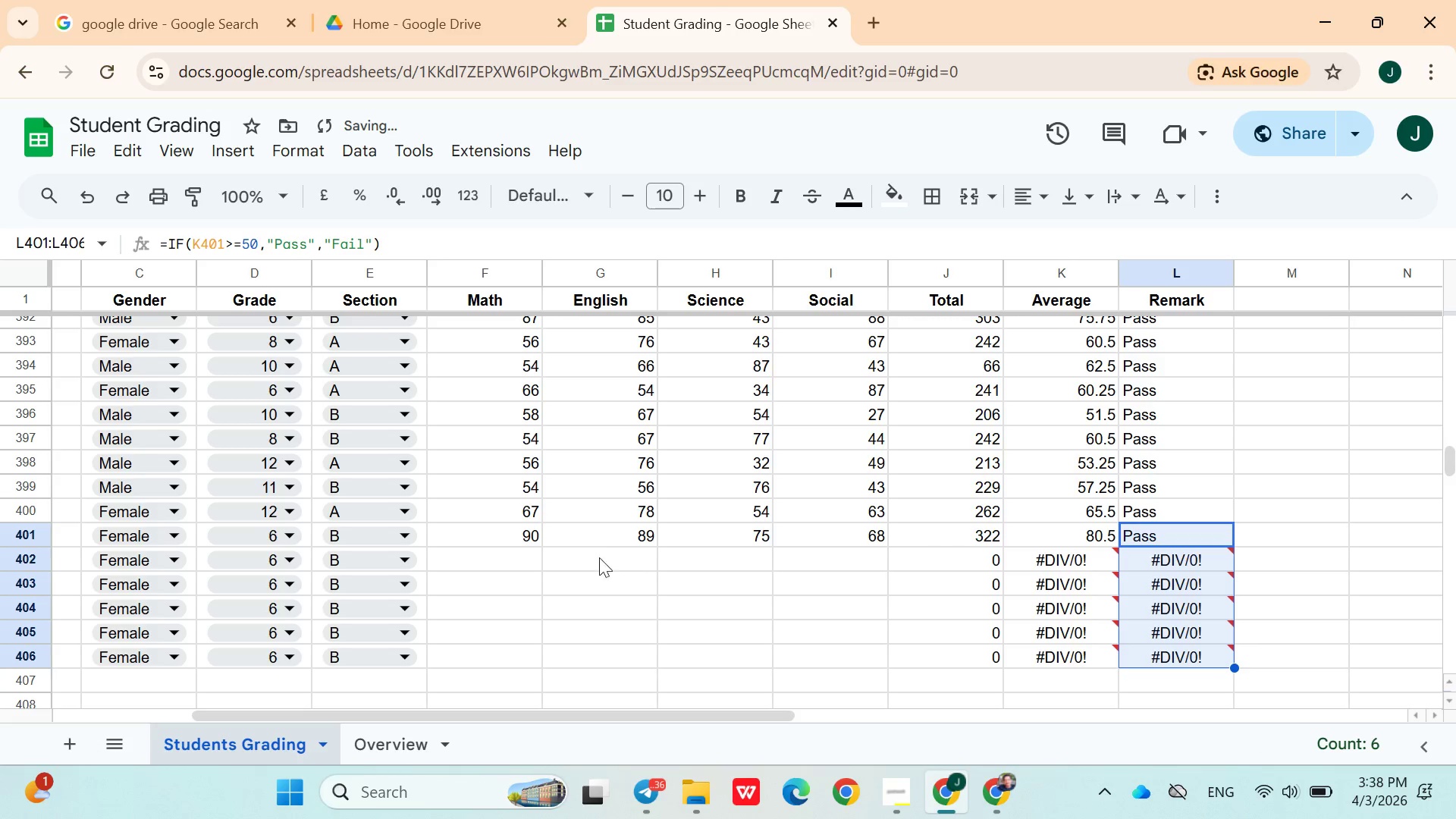 